 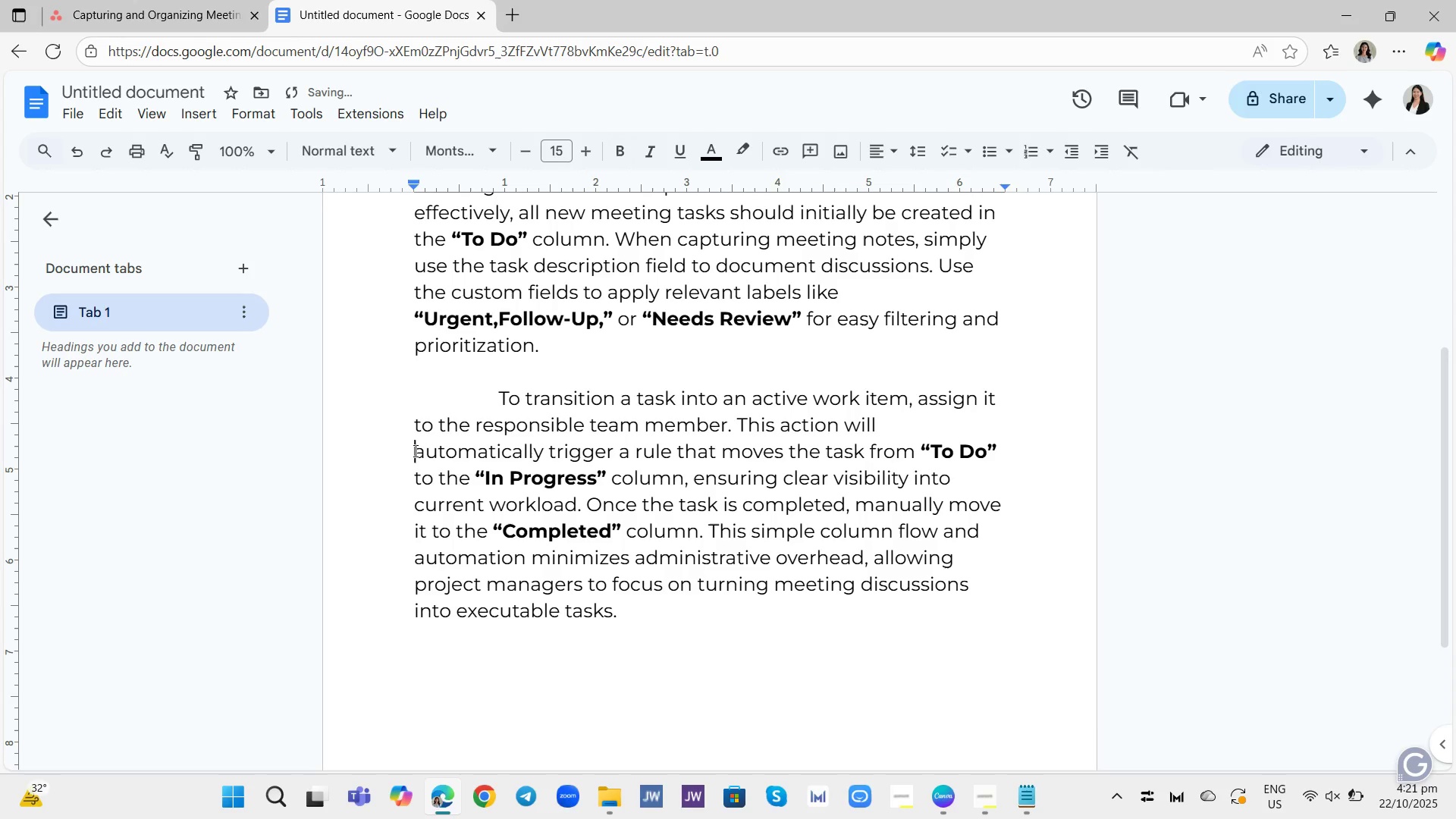 
key(Backspace)
 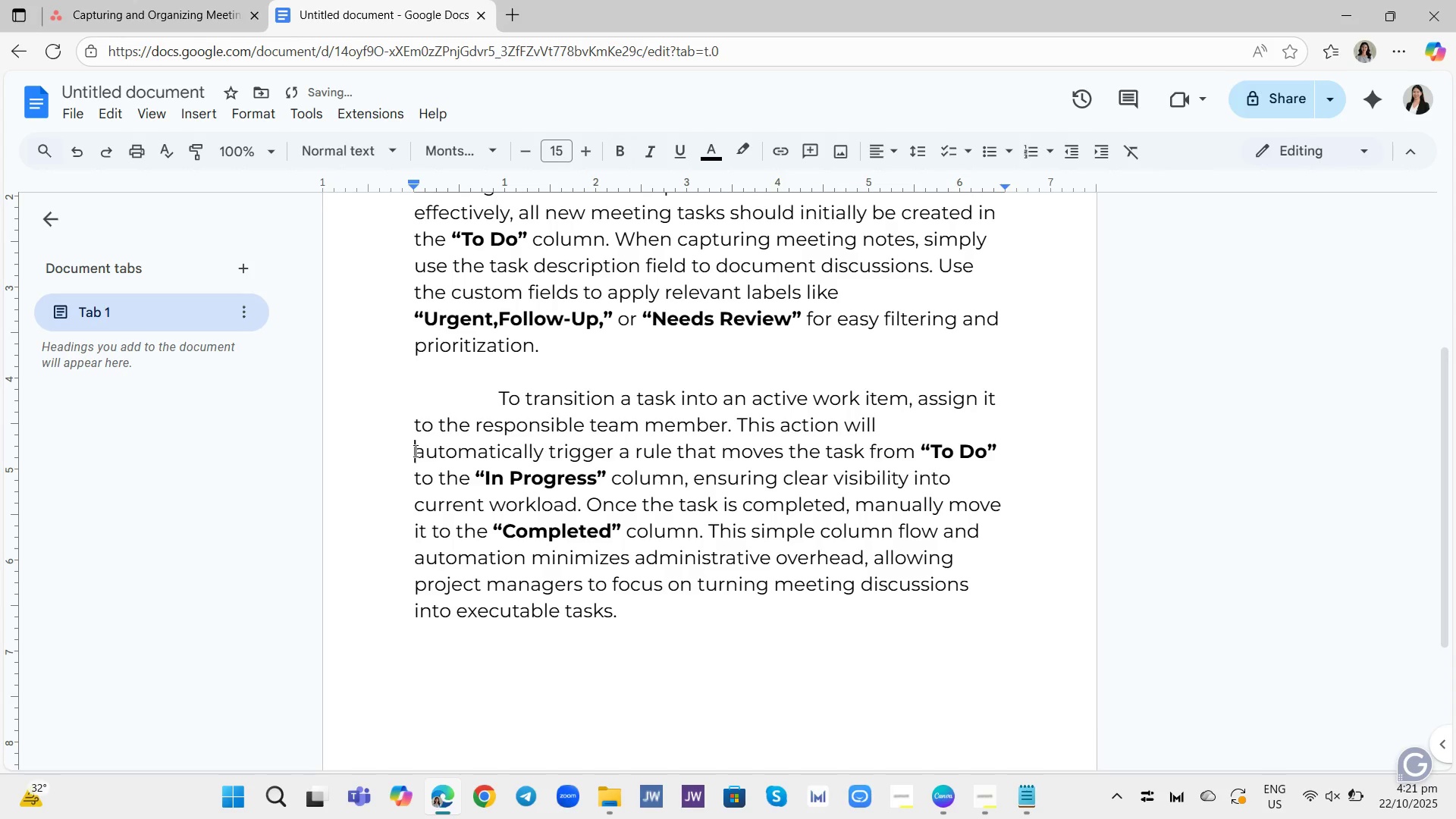 
key(Backspace)
 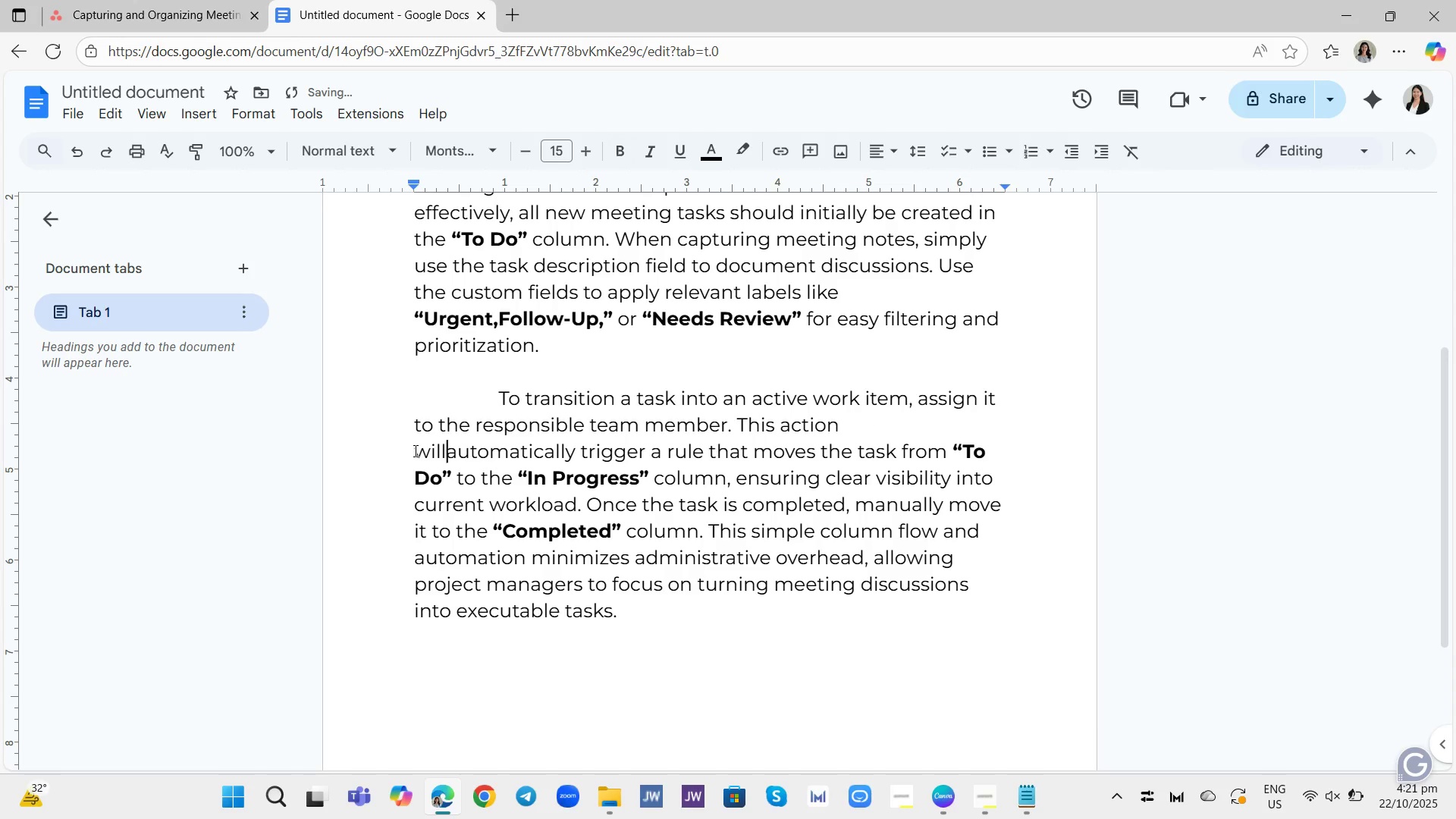 
key(Space)
 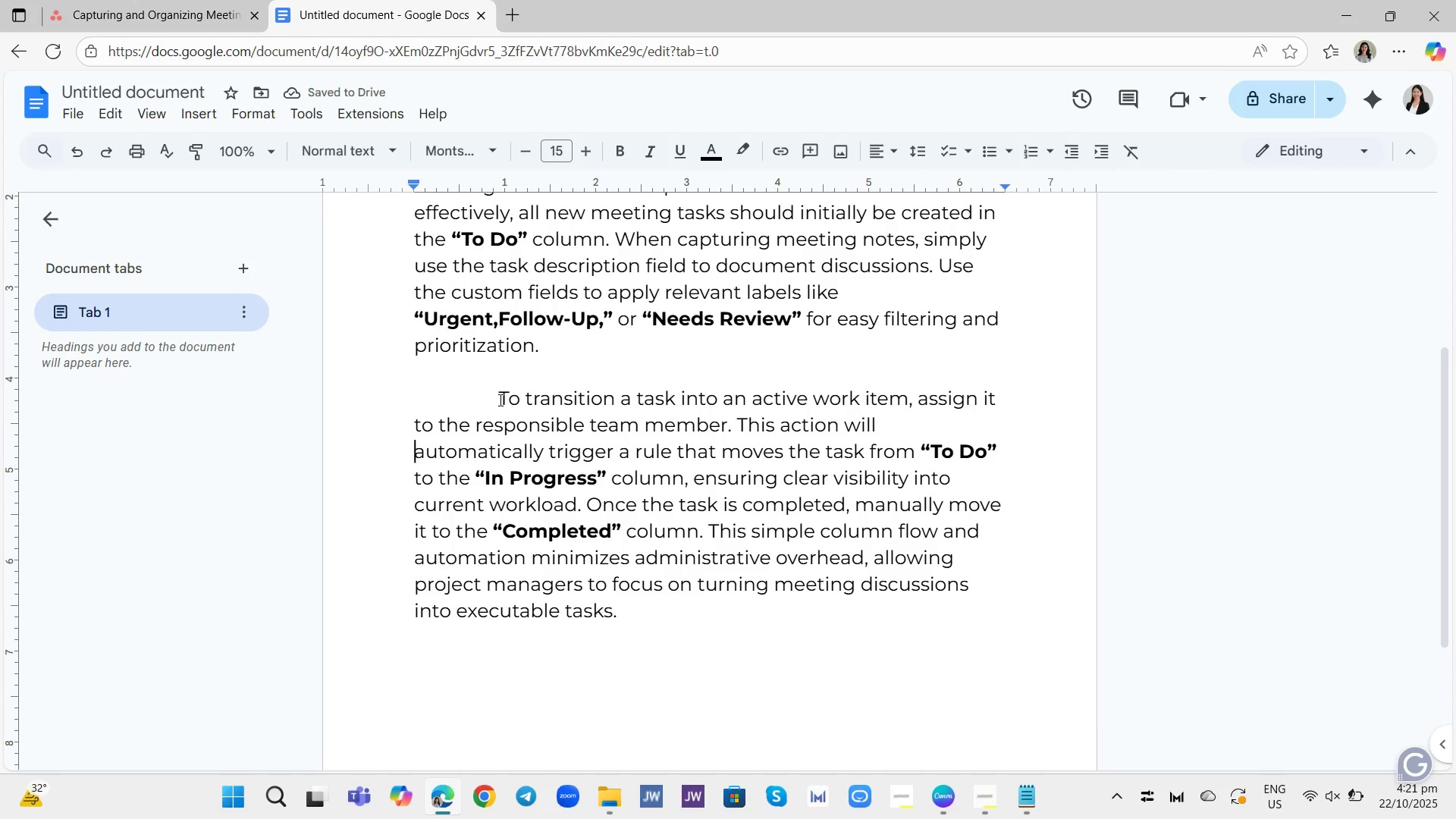 
wait(5.58)
 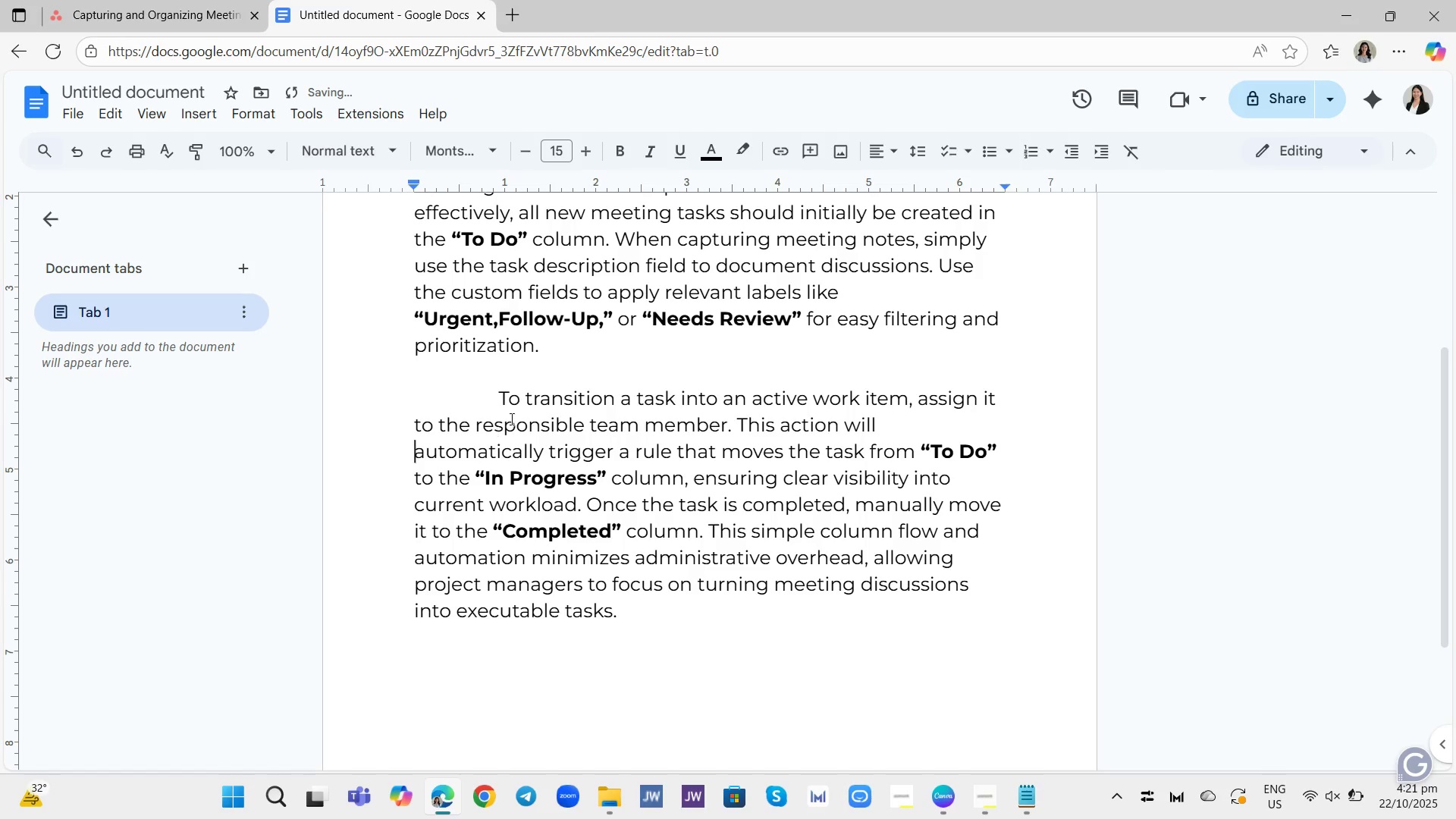 
left_click([529, 152])
 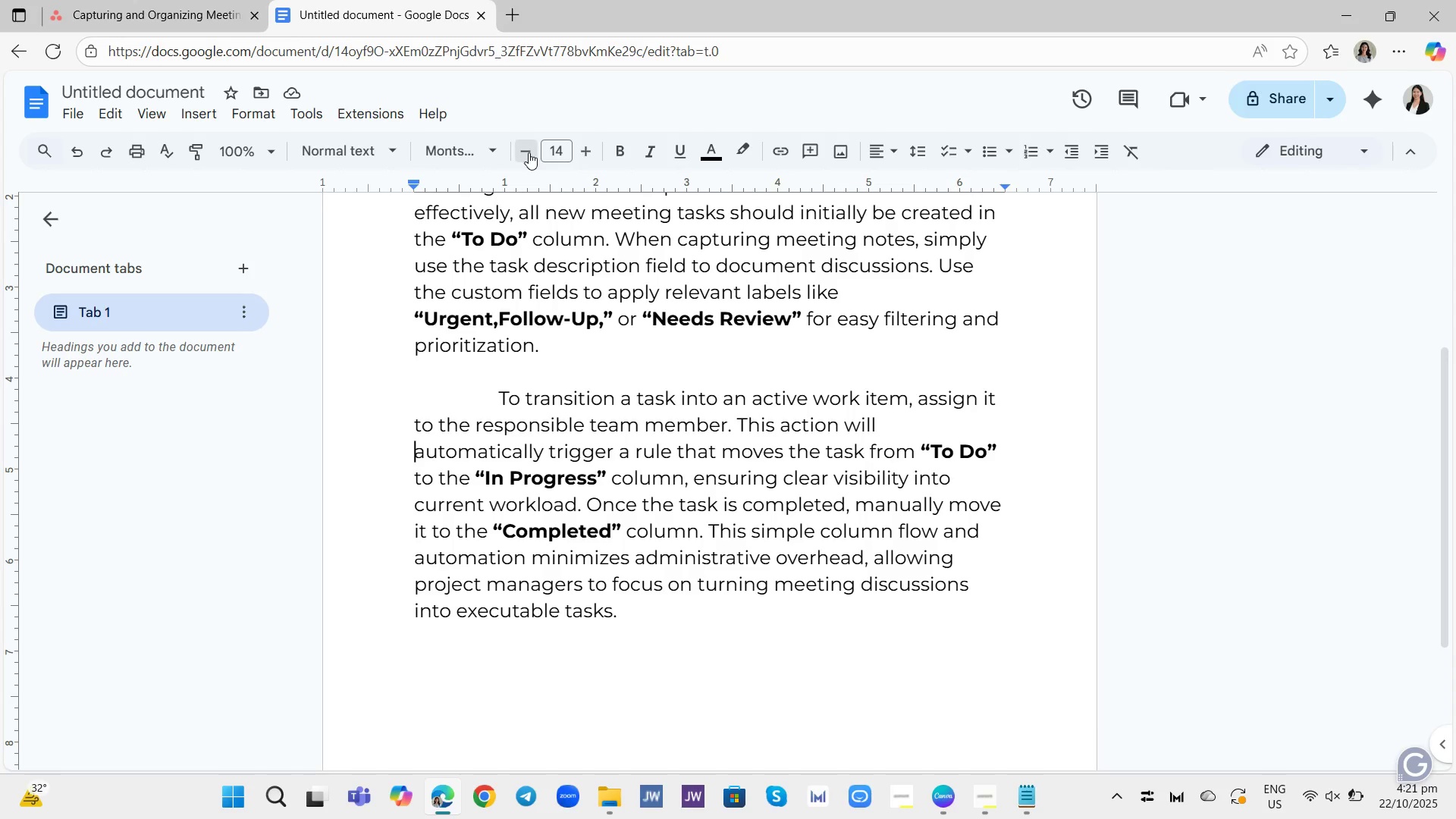 
left_click([529, 152])
 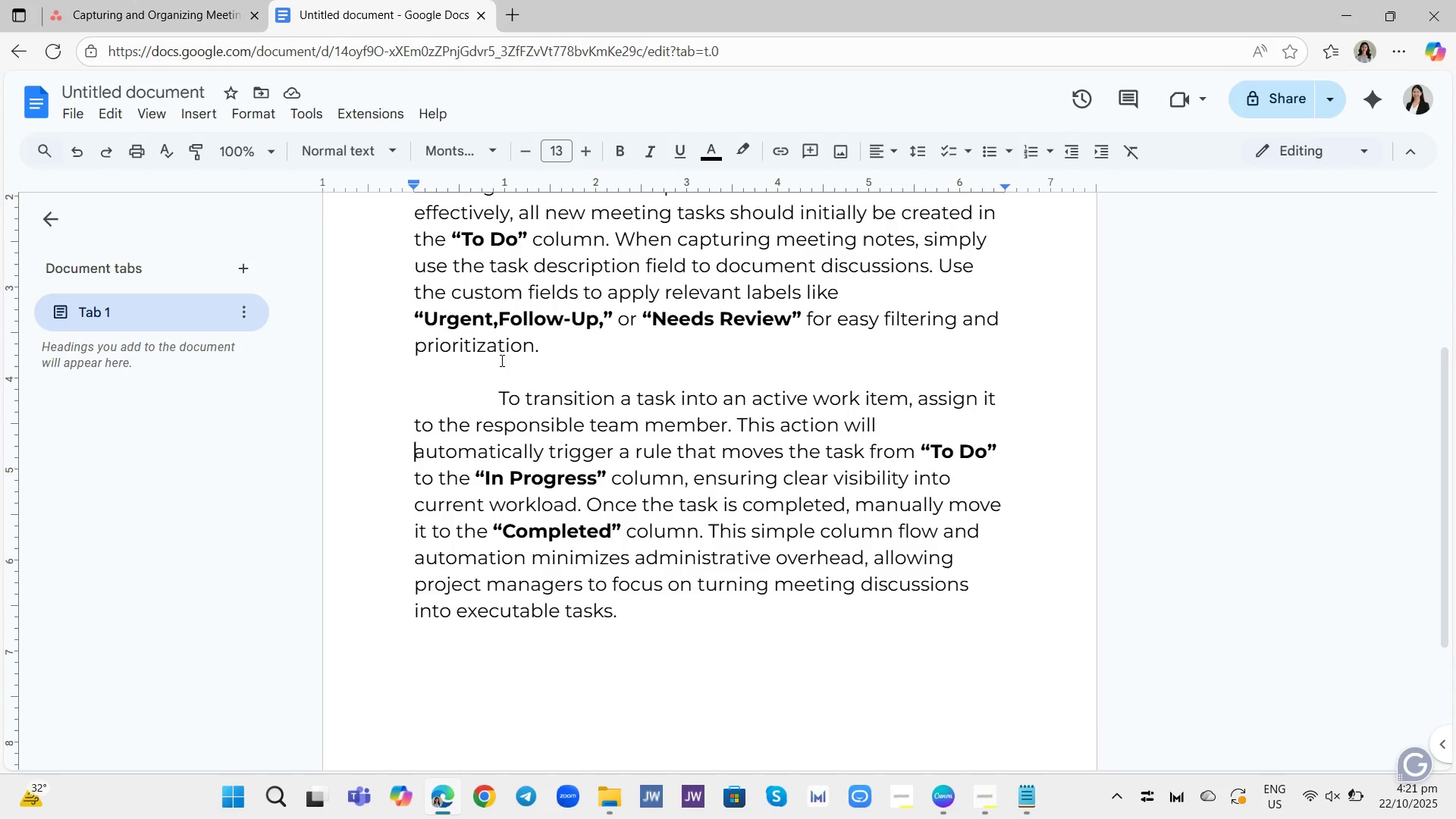 
left_click_drag(start_coordinate=[488, 381], to_coordinate=[628, 616])
 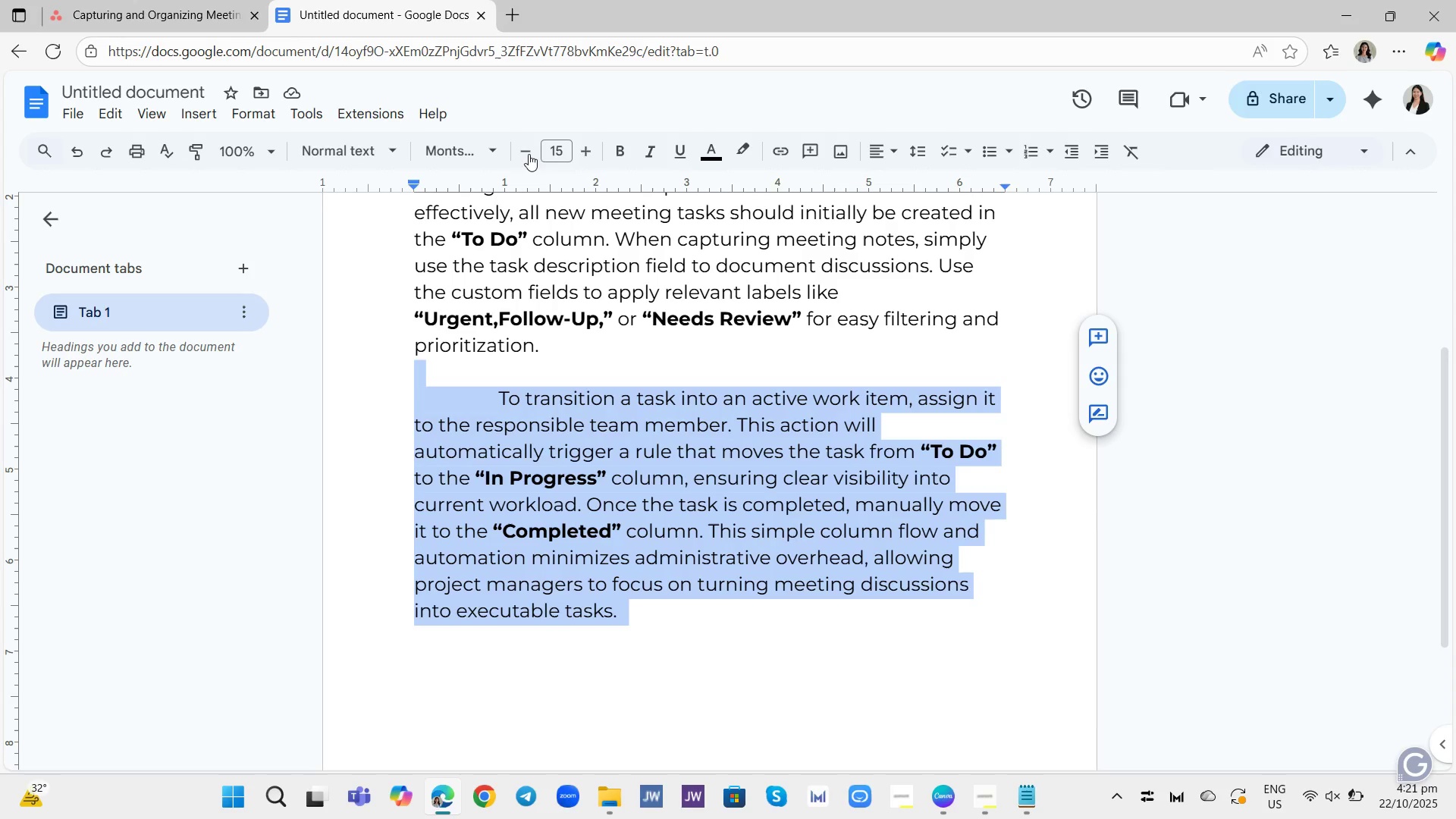 
left_click([529, 154])
 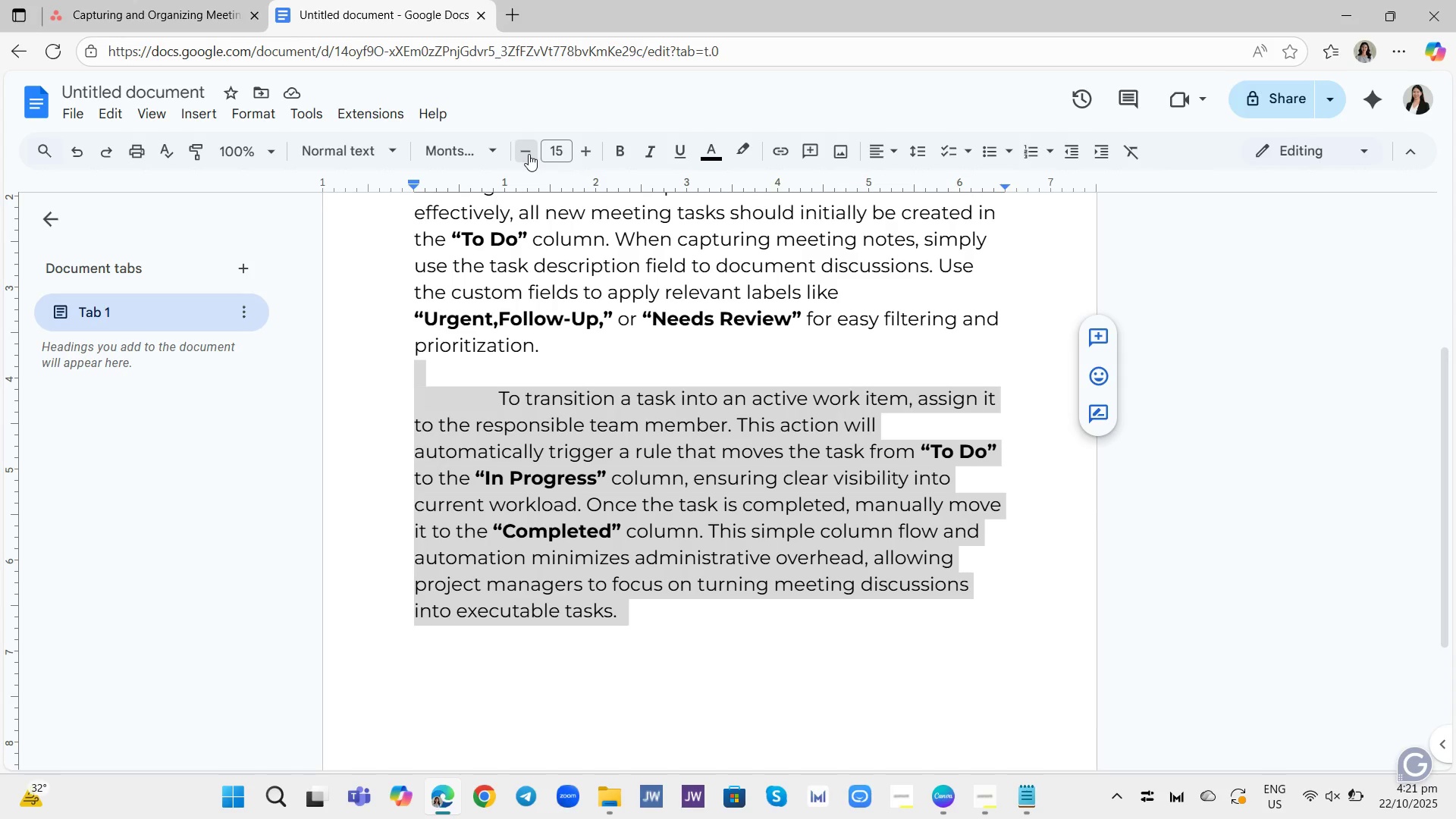 
left_click([529, 154])
 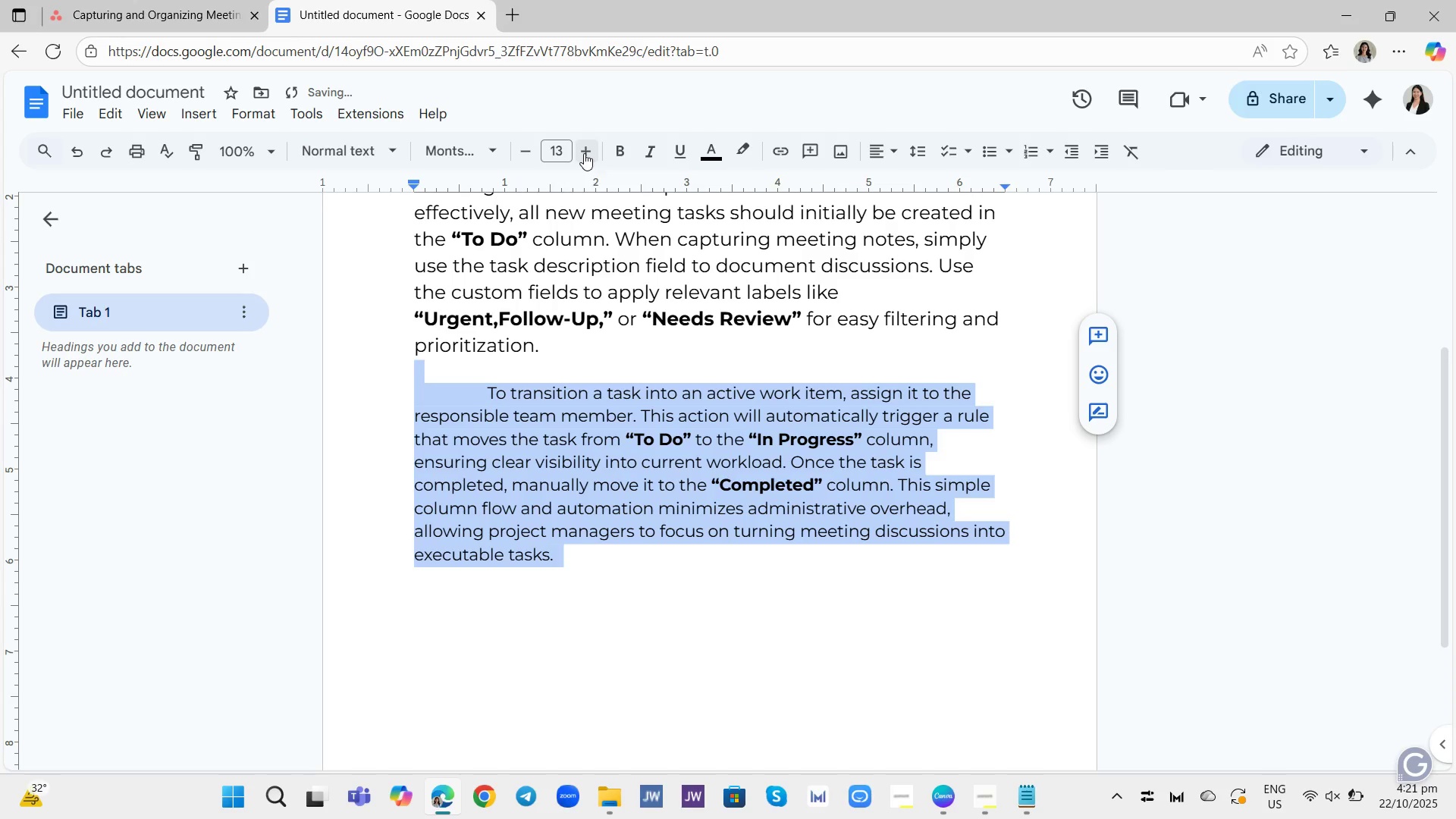 
left_click([584, 153])
 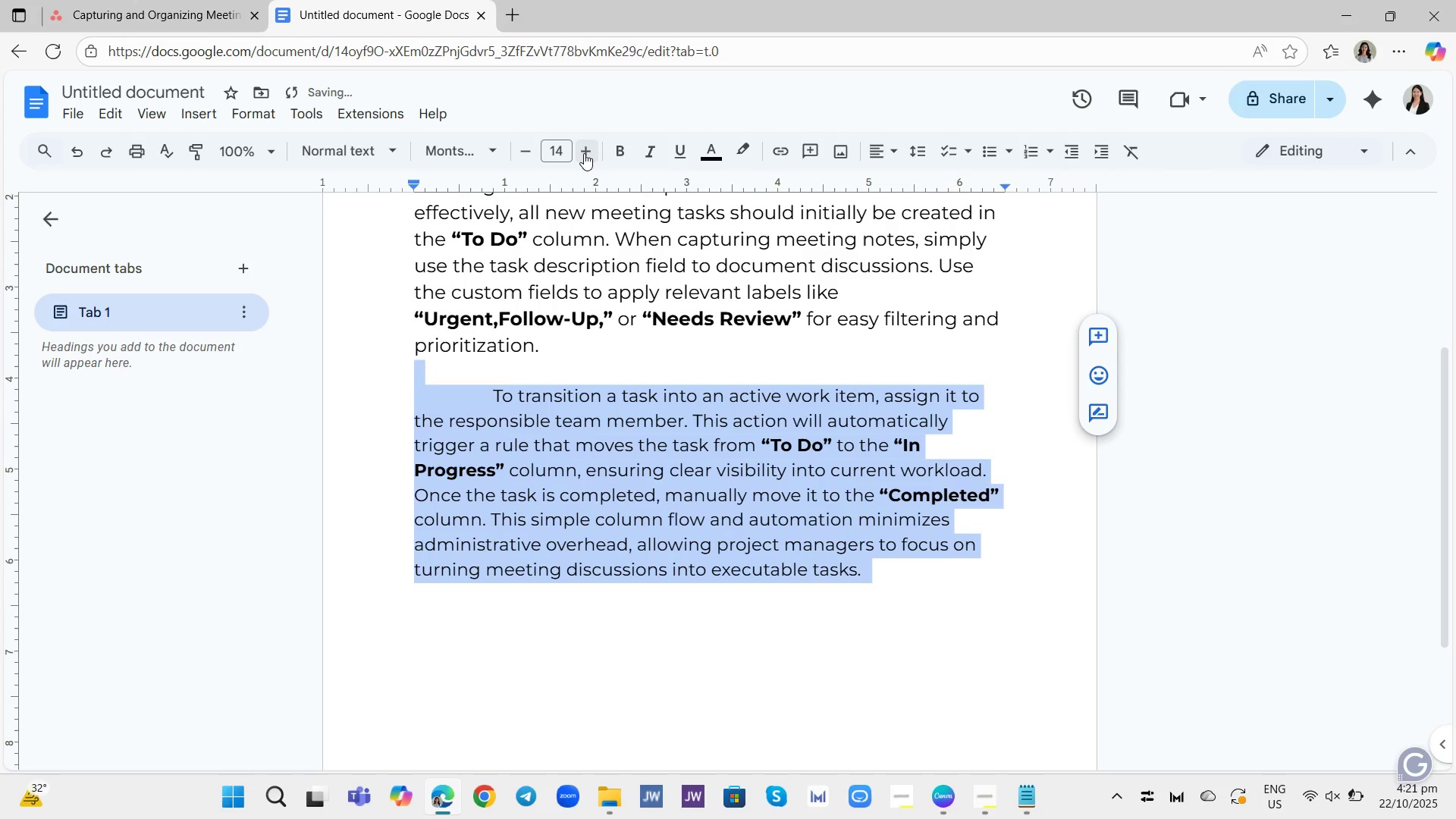 
left_click([584, 153])
 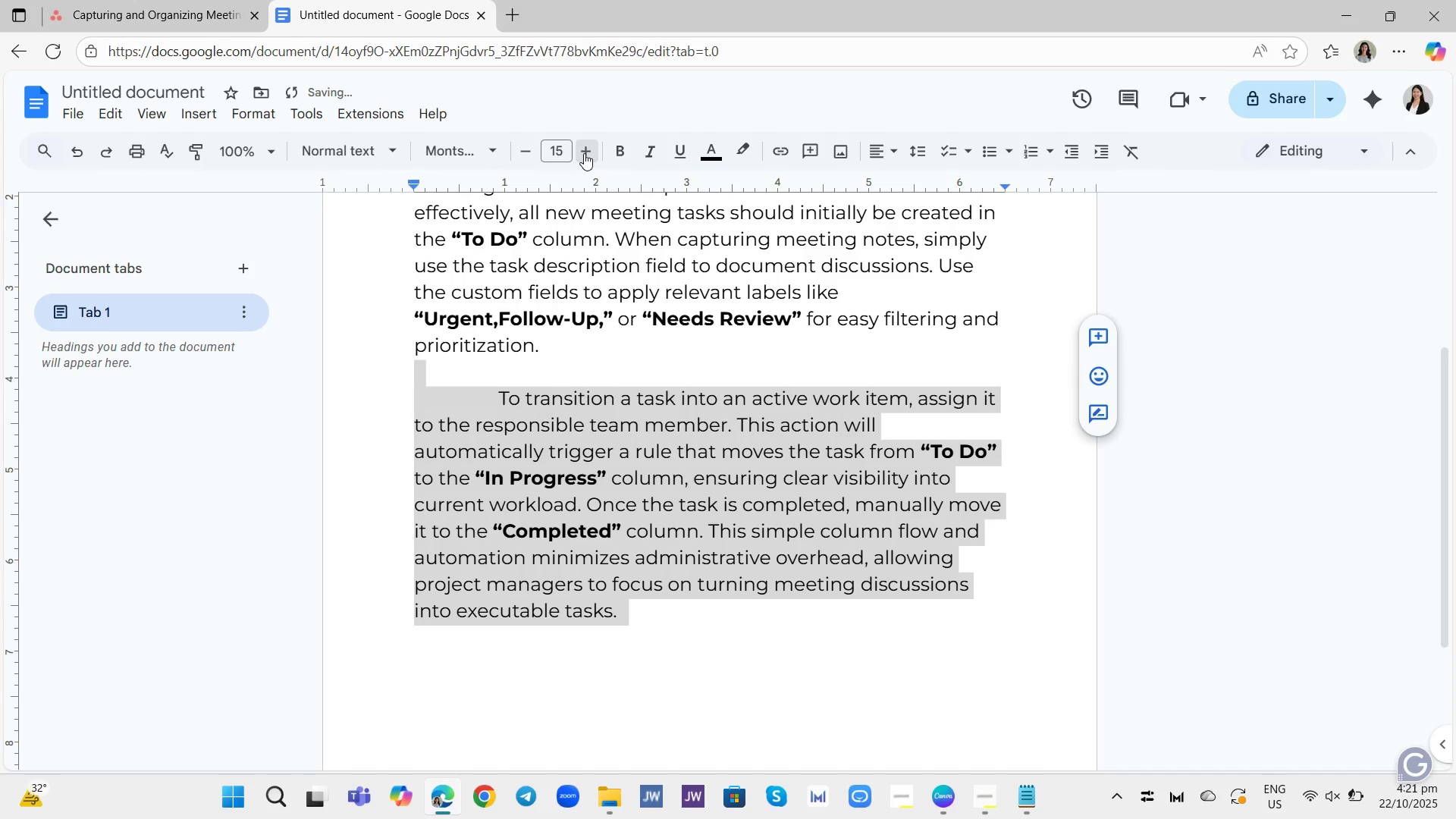 
left_click([584, 153])
 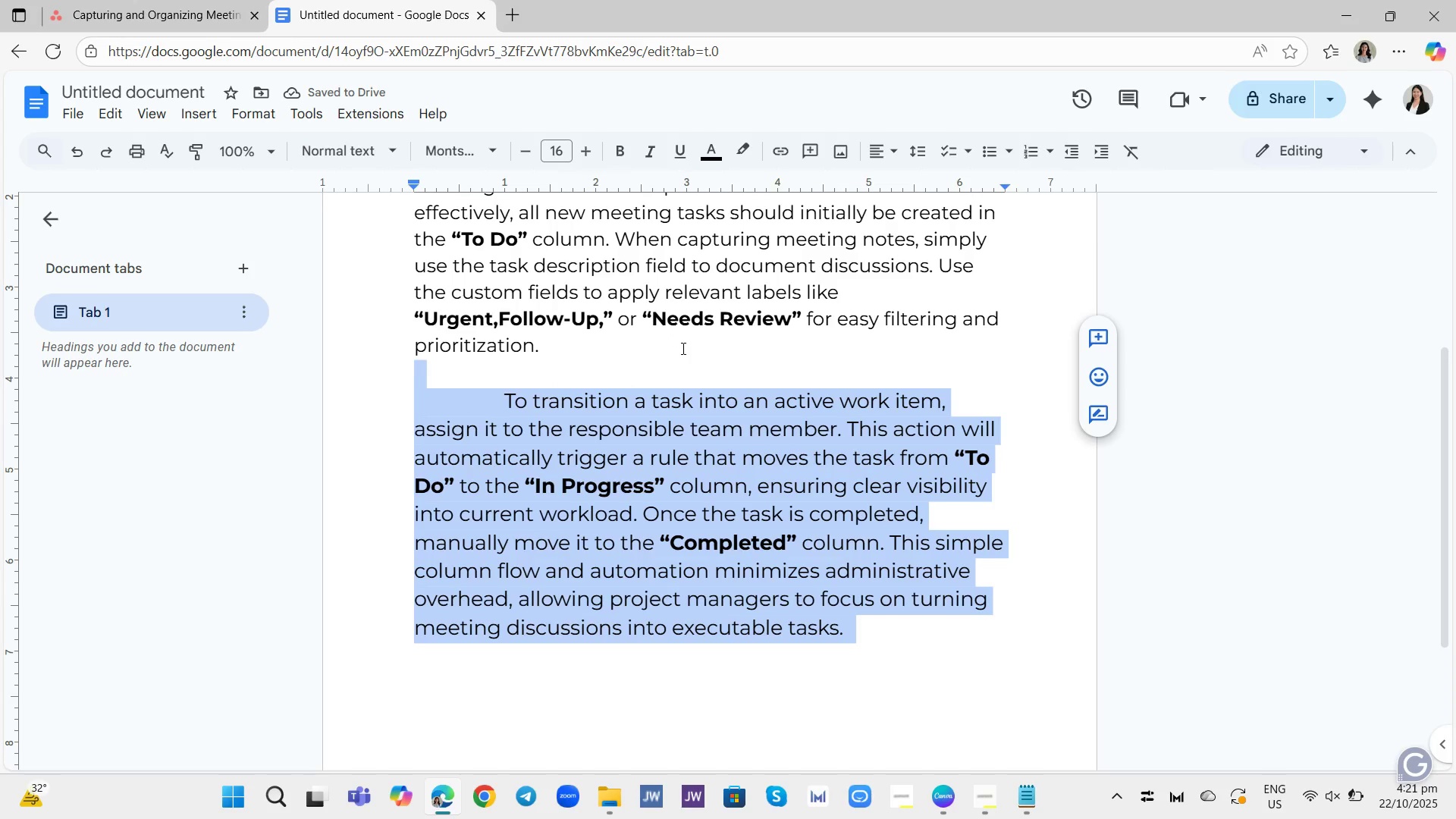 
left_click([953, 677])
 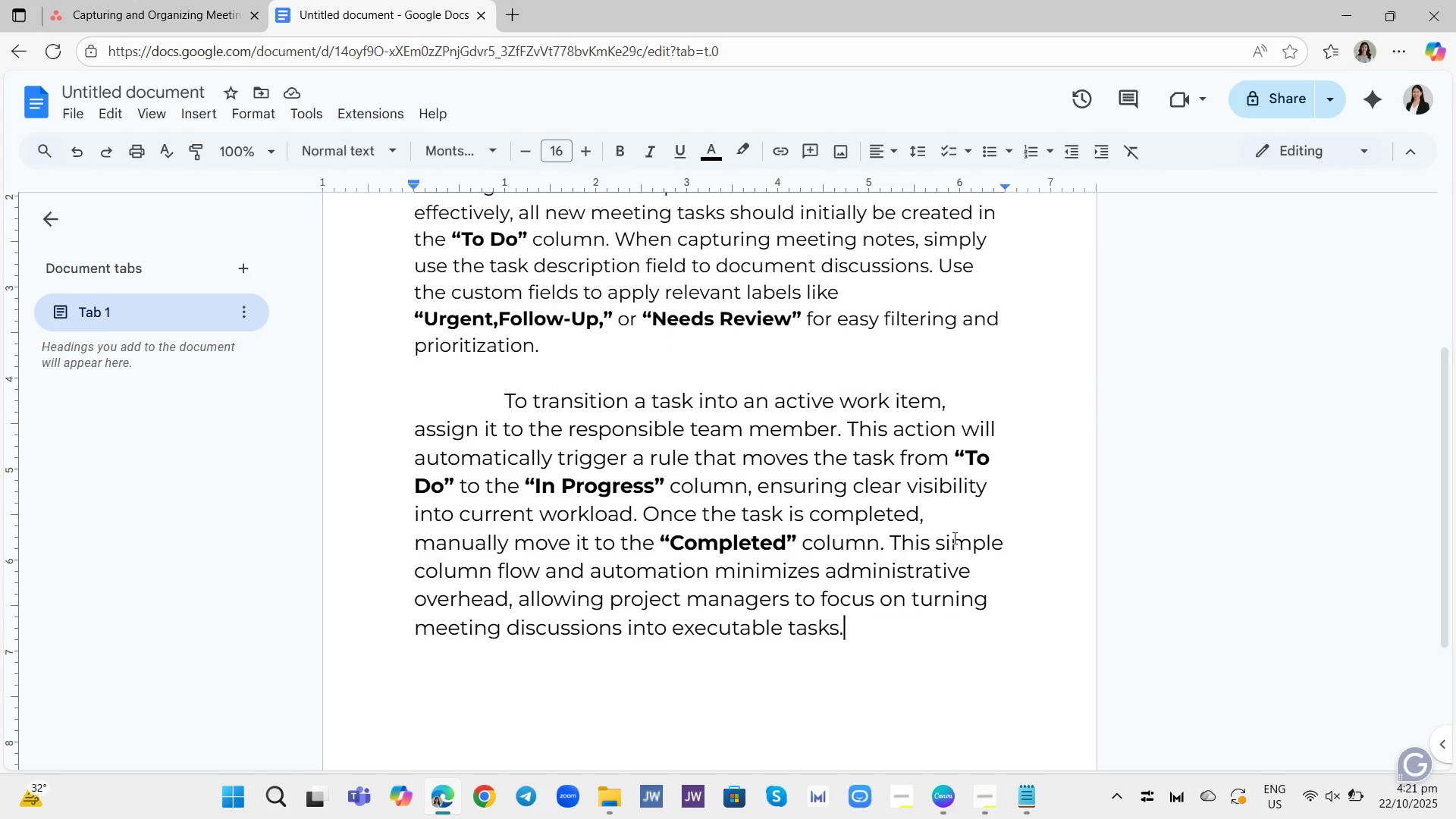 
scroll: coordinate [802, 435], scroll_direction: up, amount: 1.0
 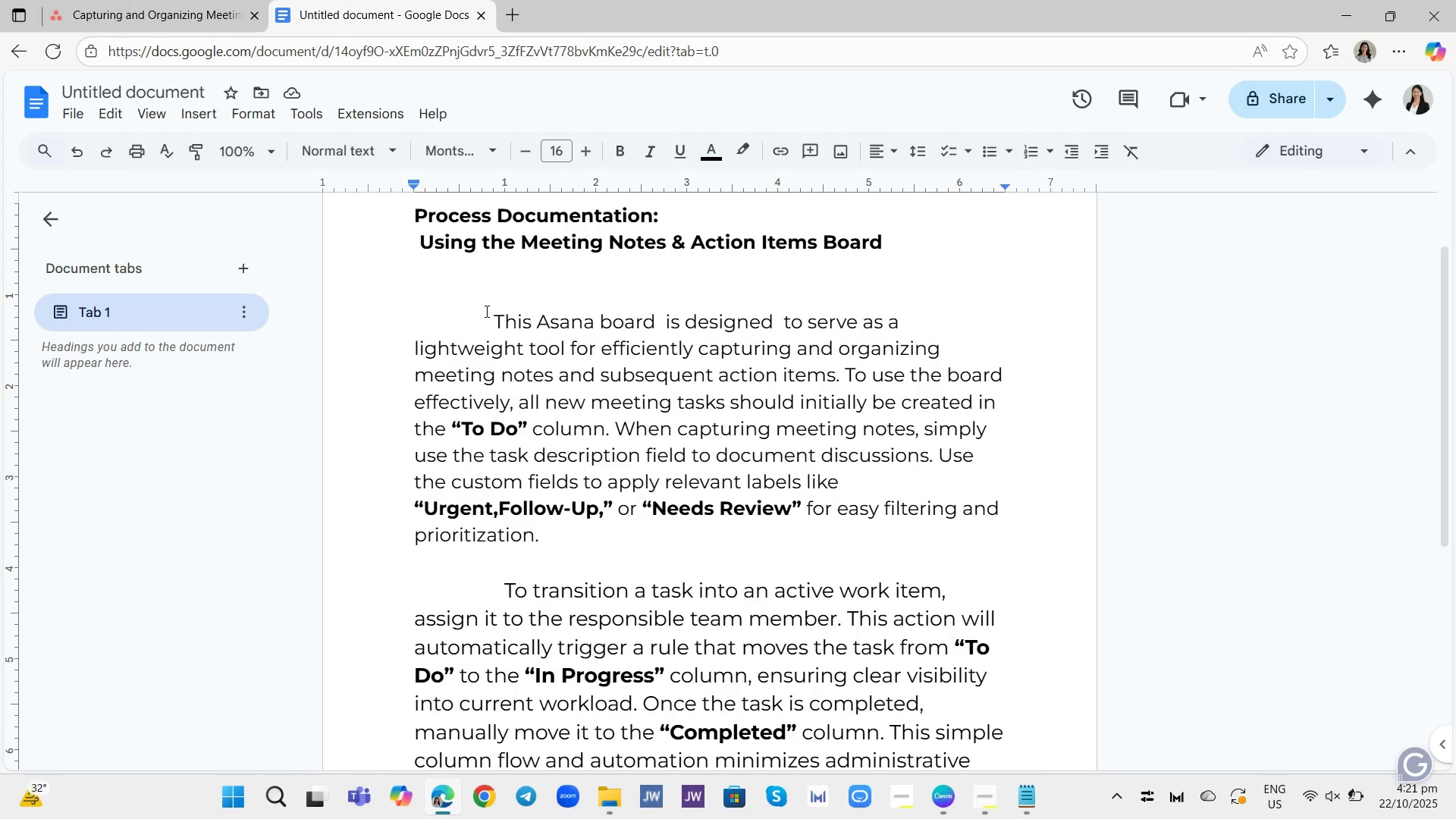 
left_click_drag(start_coordinate=[485, 311], to_coordinate=[658, 544])
 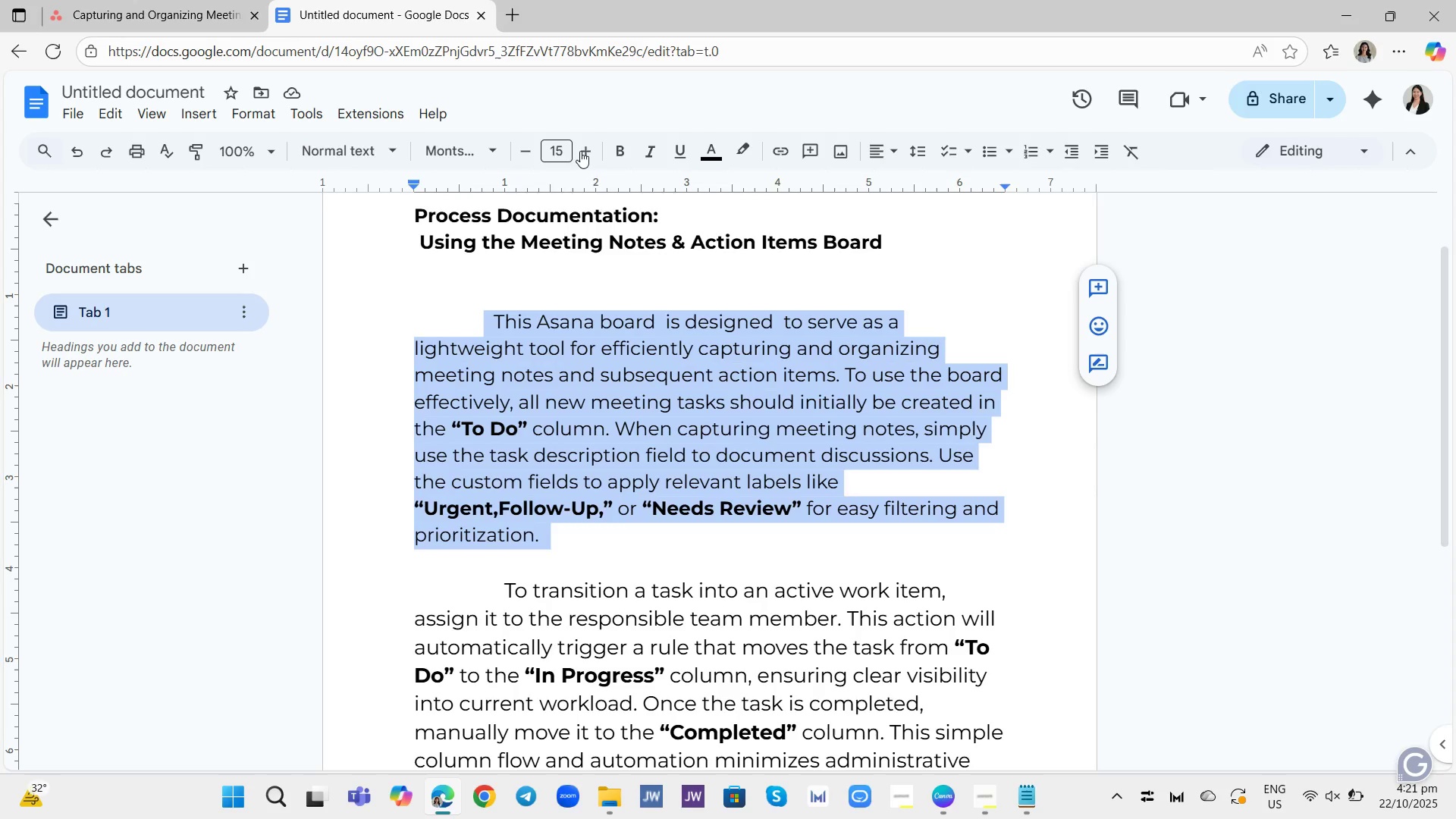 
left_click([580, 151])
 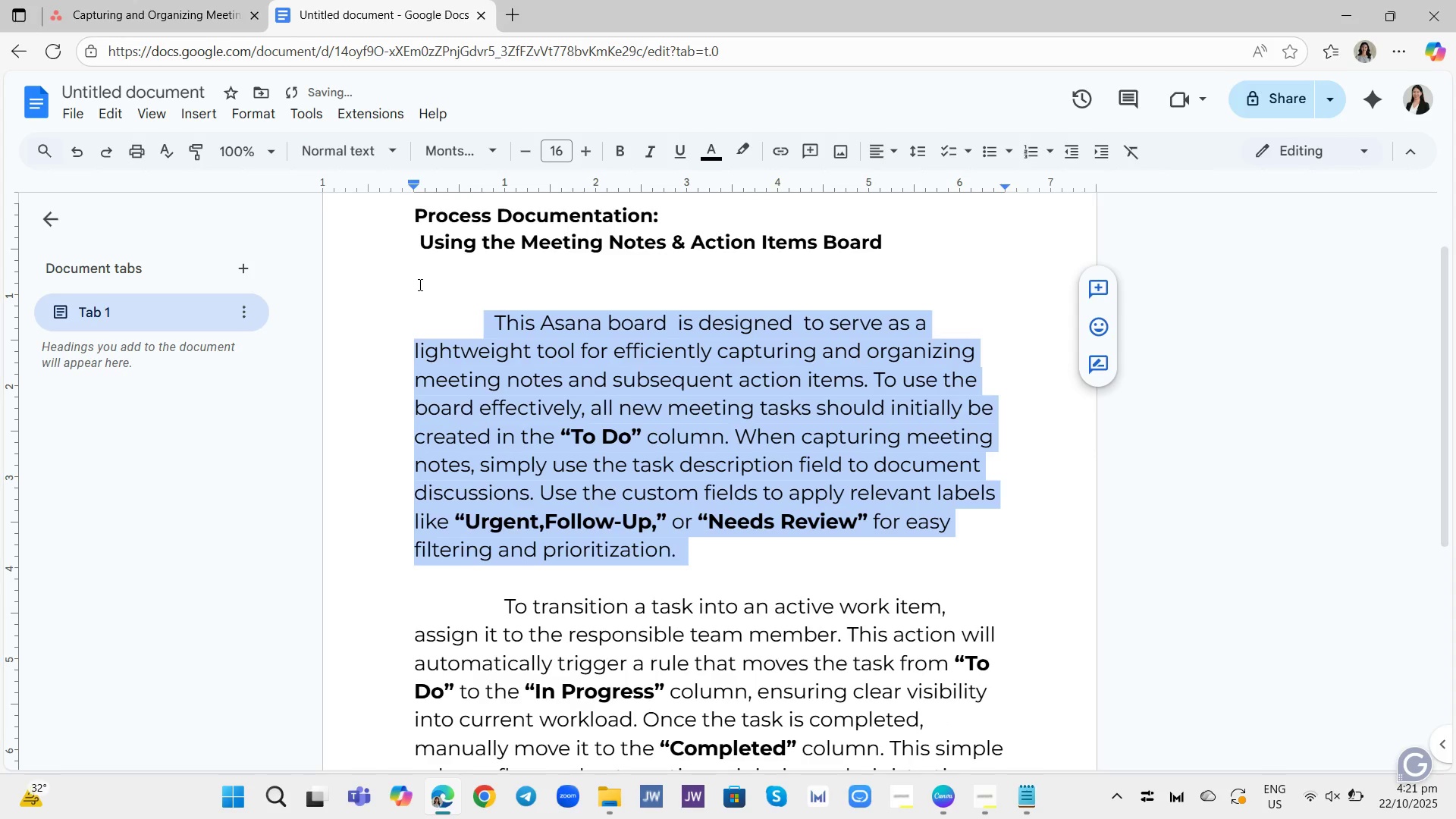 
left_click([419, 284])
 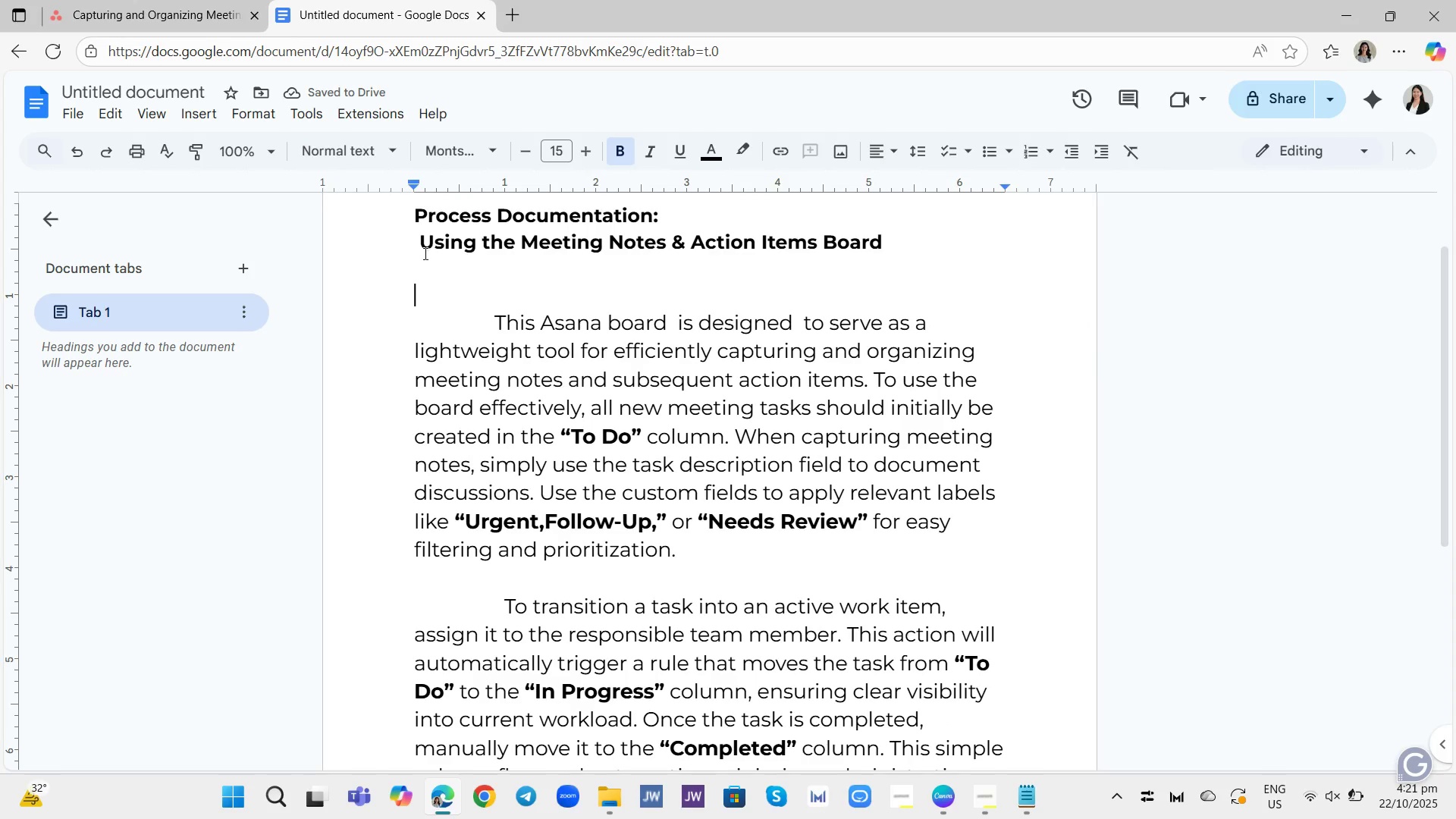 
left_click_drag(start_coordinate=[403, 212], to_coordinate=[879, 253])
 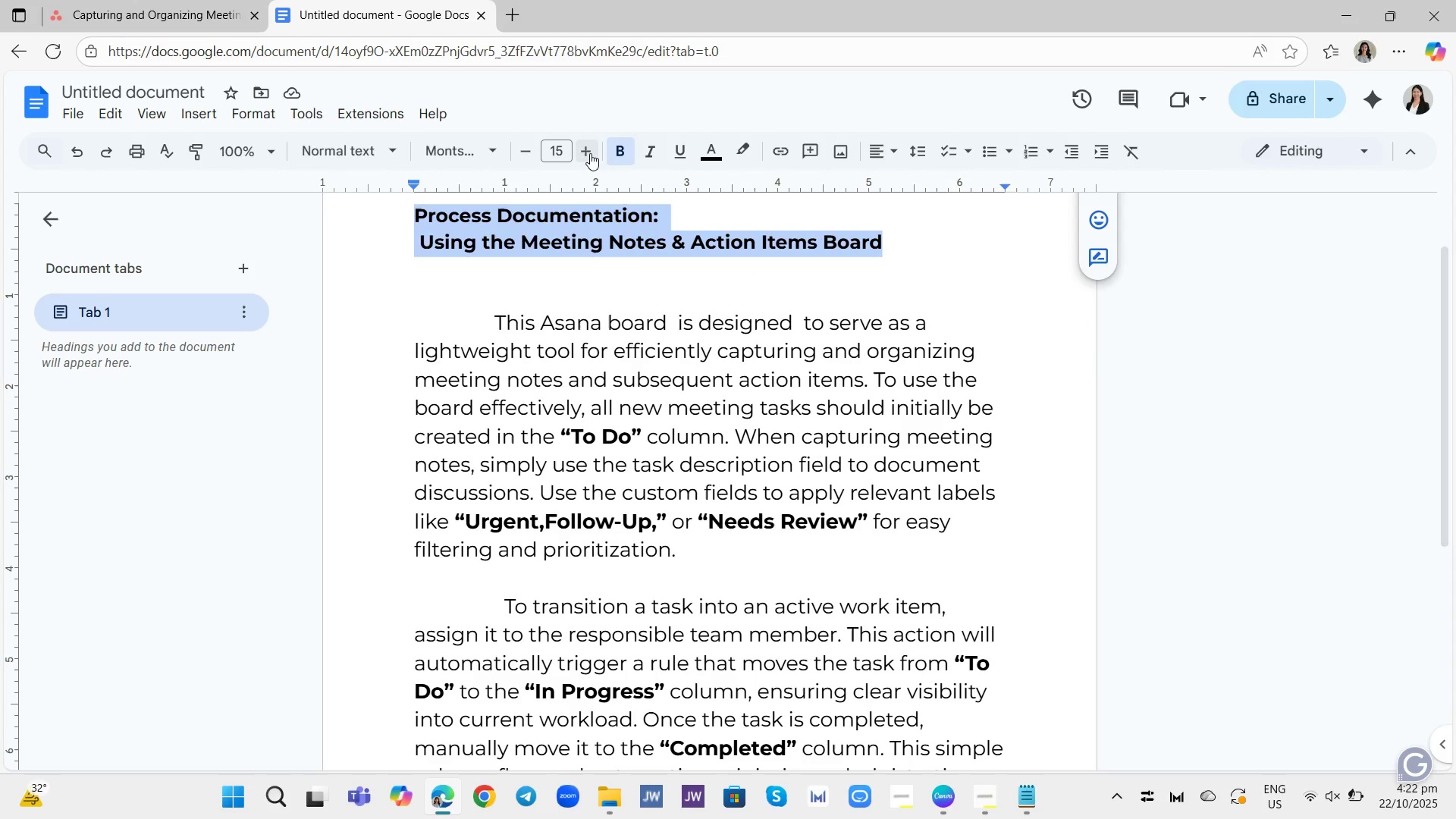 
left_click([590, 153])
 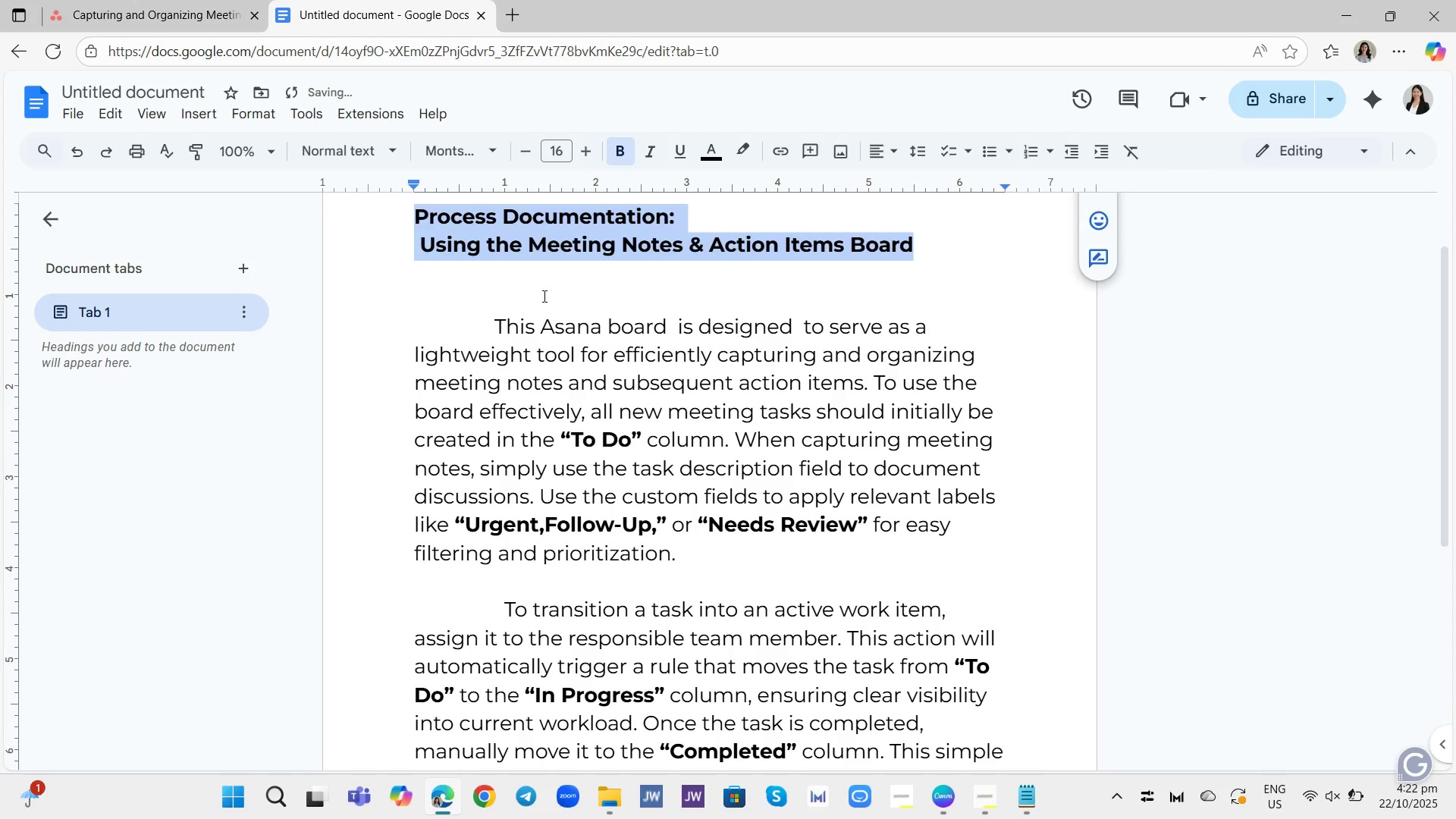 
left_click([543, 296])
 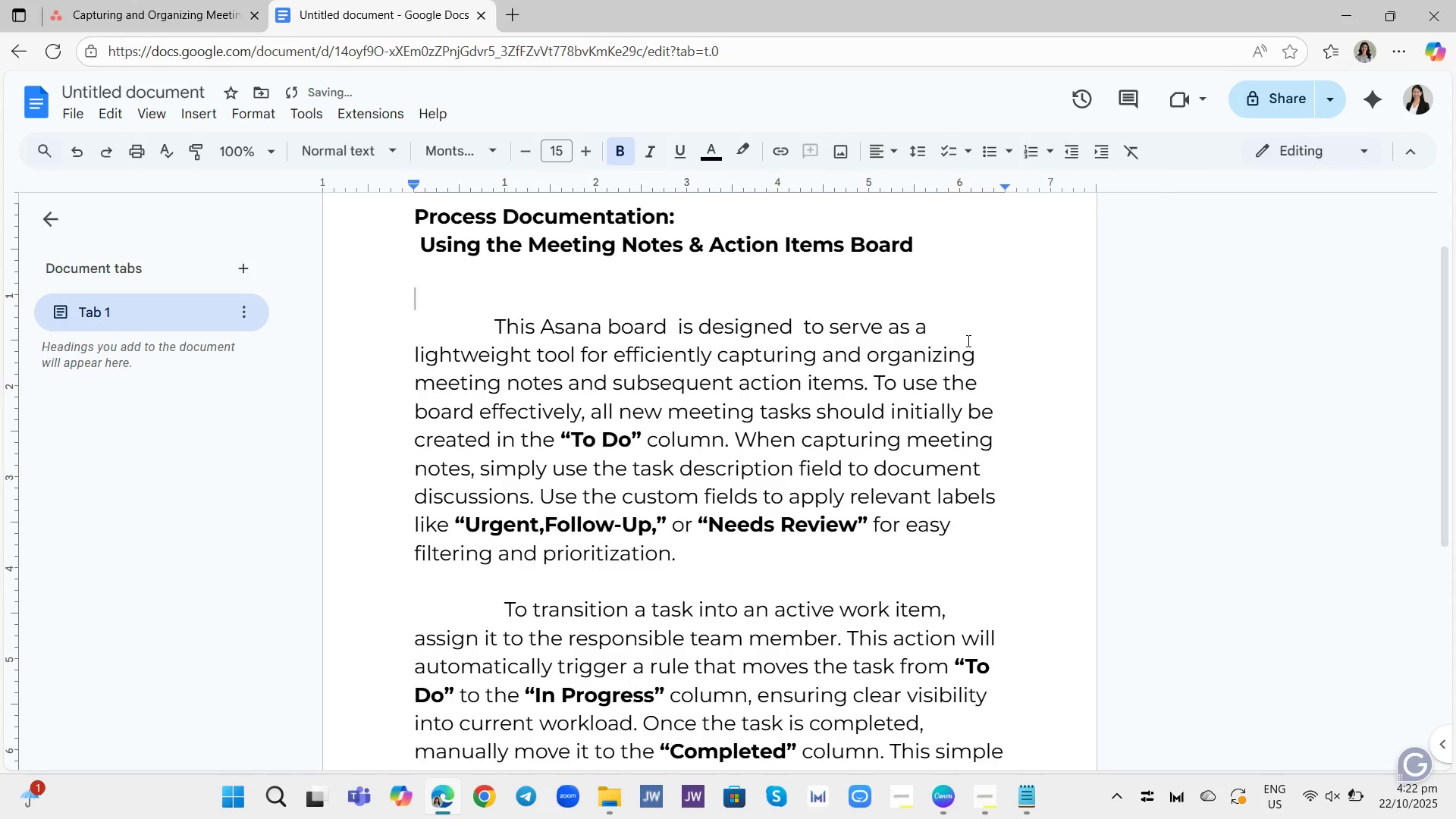 
scroll: coordinate [970, 340], scroll_direction: down, amount: 4.0
 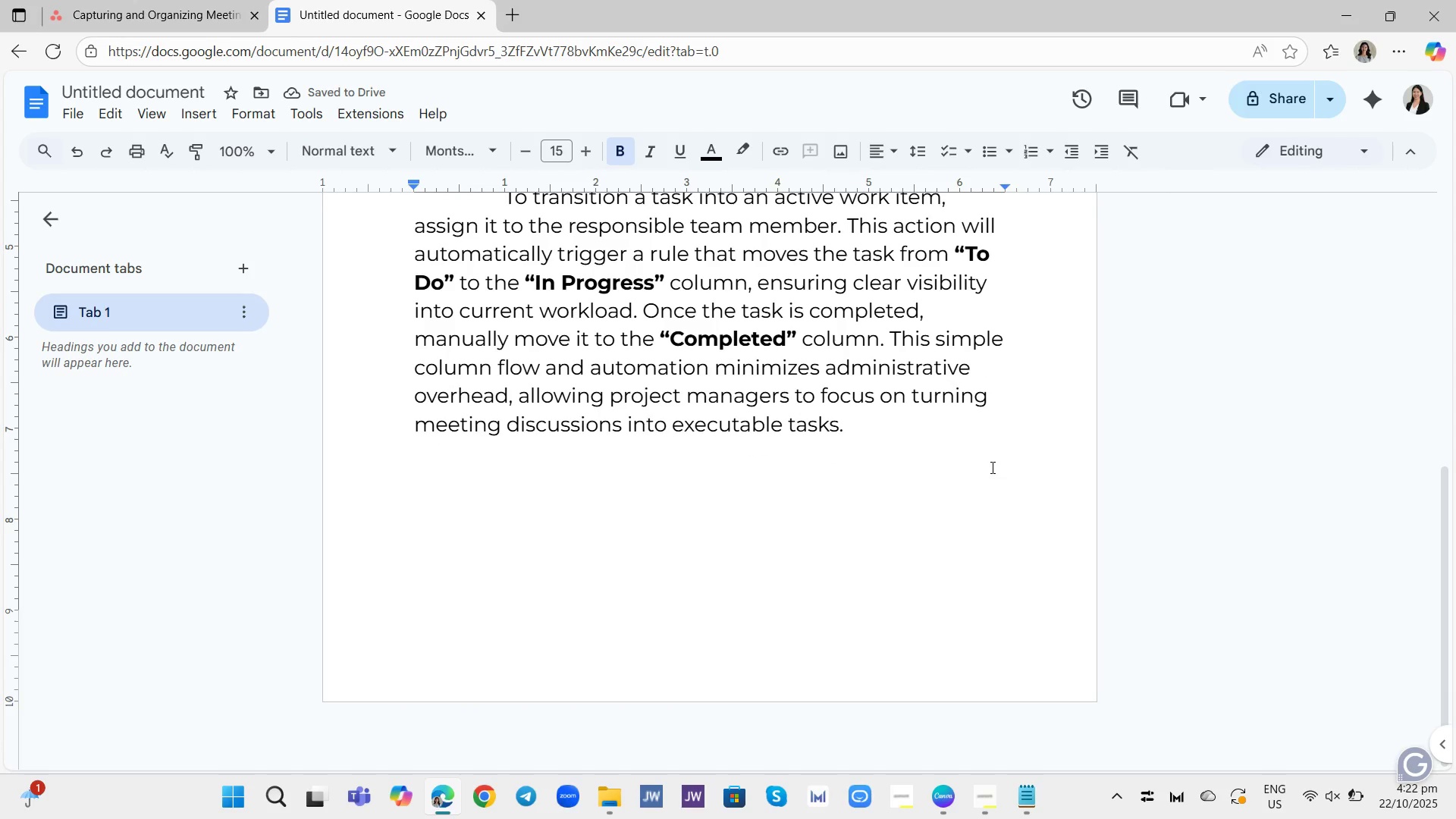 
scroll: coordinate [991, 472], scroll_direction: up, amount: 4.0
 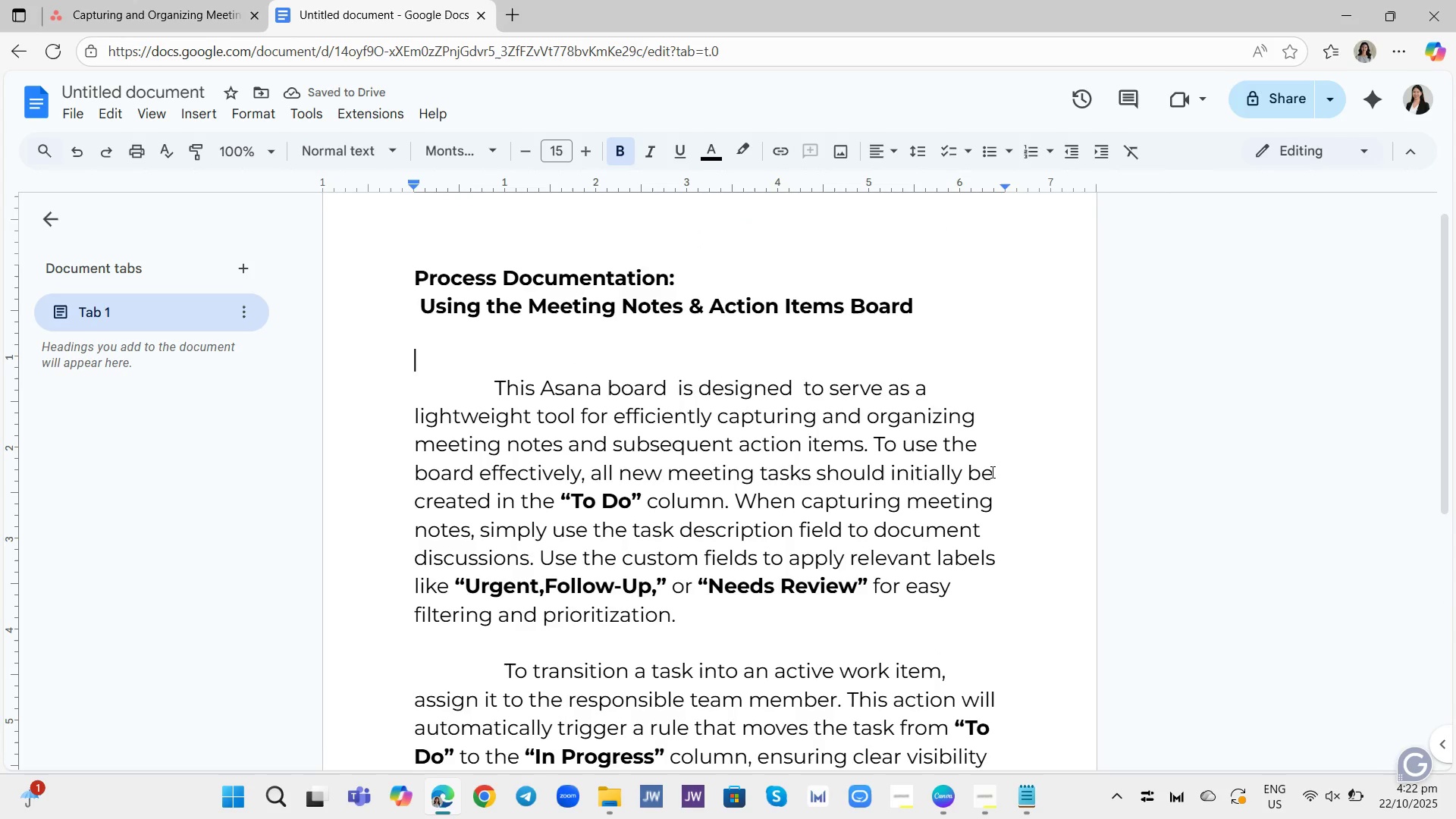 